 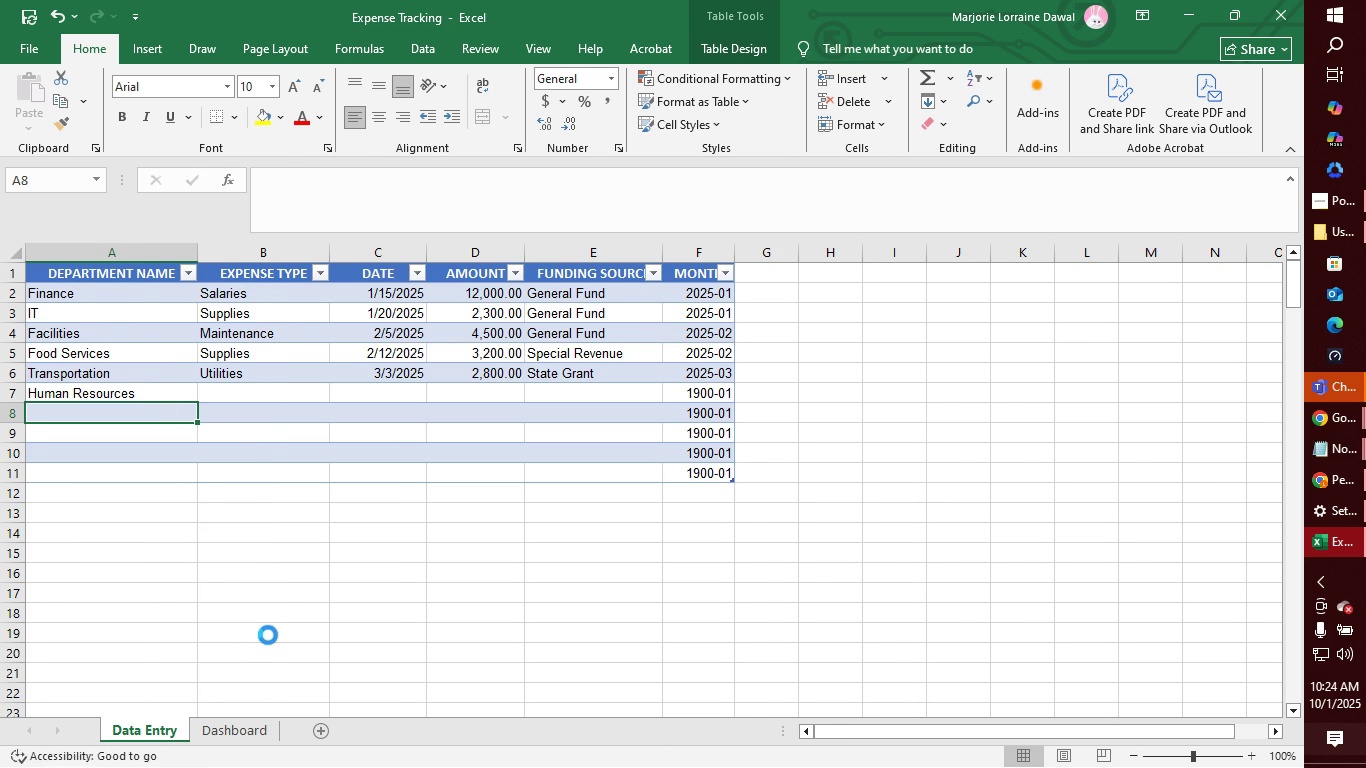 
left_click([244, 740])
 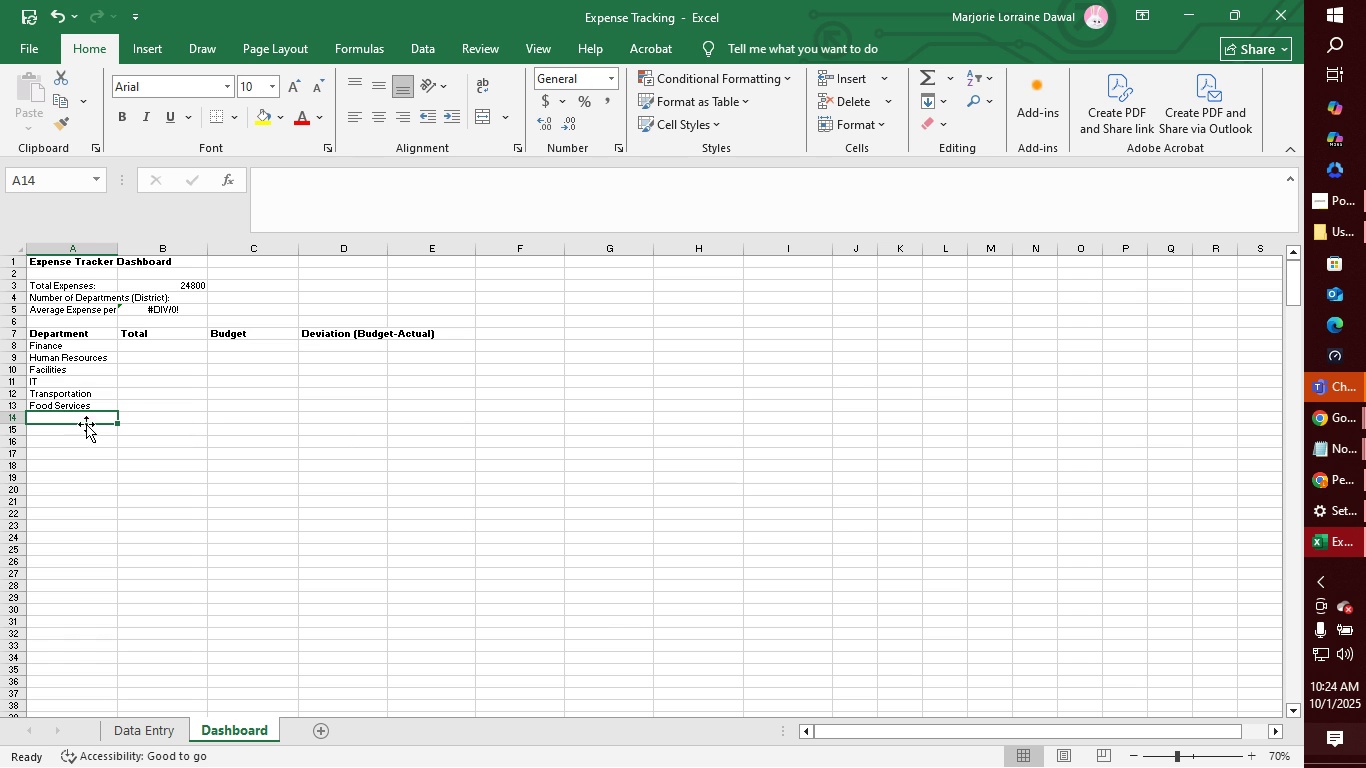 
left_click([174, 345])
 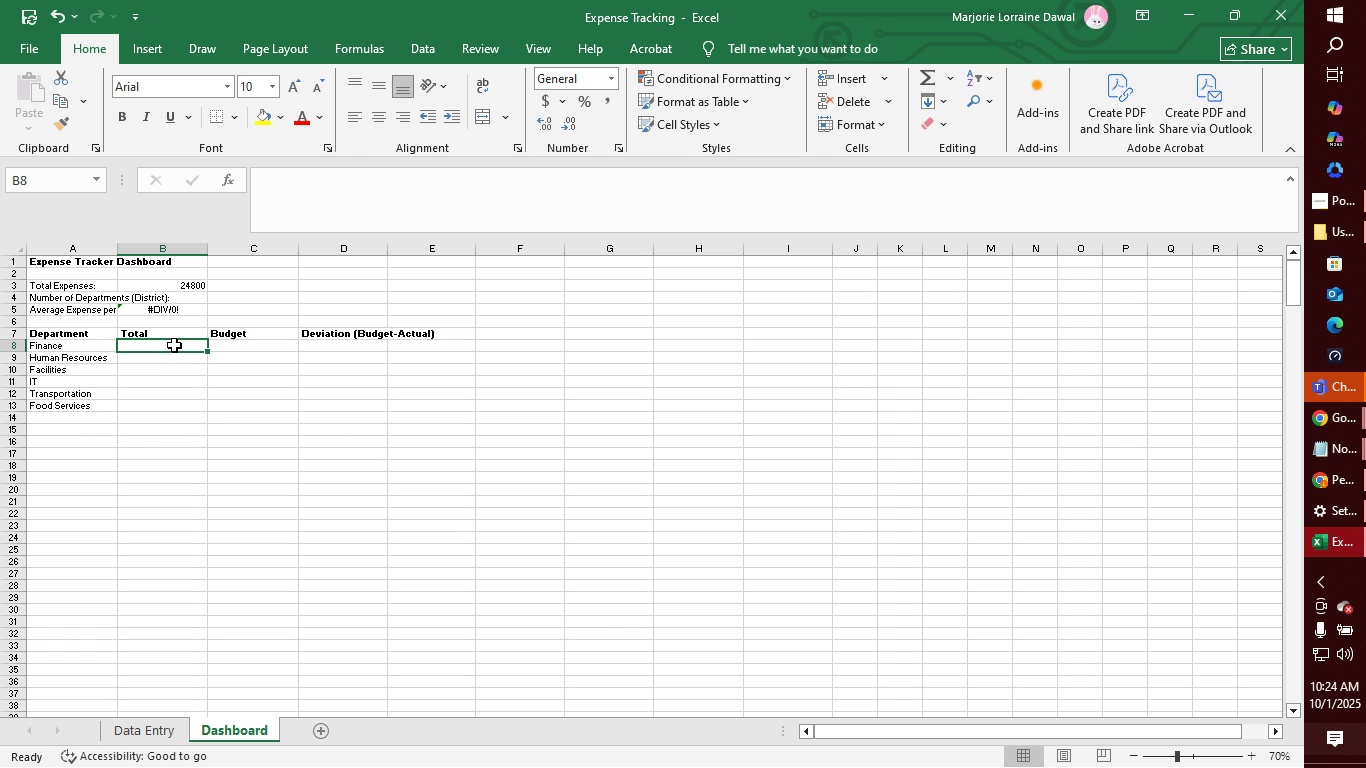 
wait(6.62)
 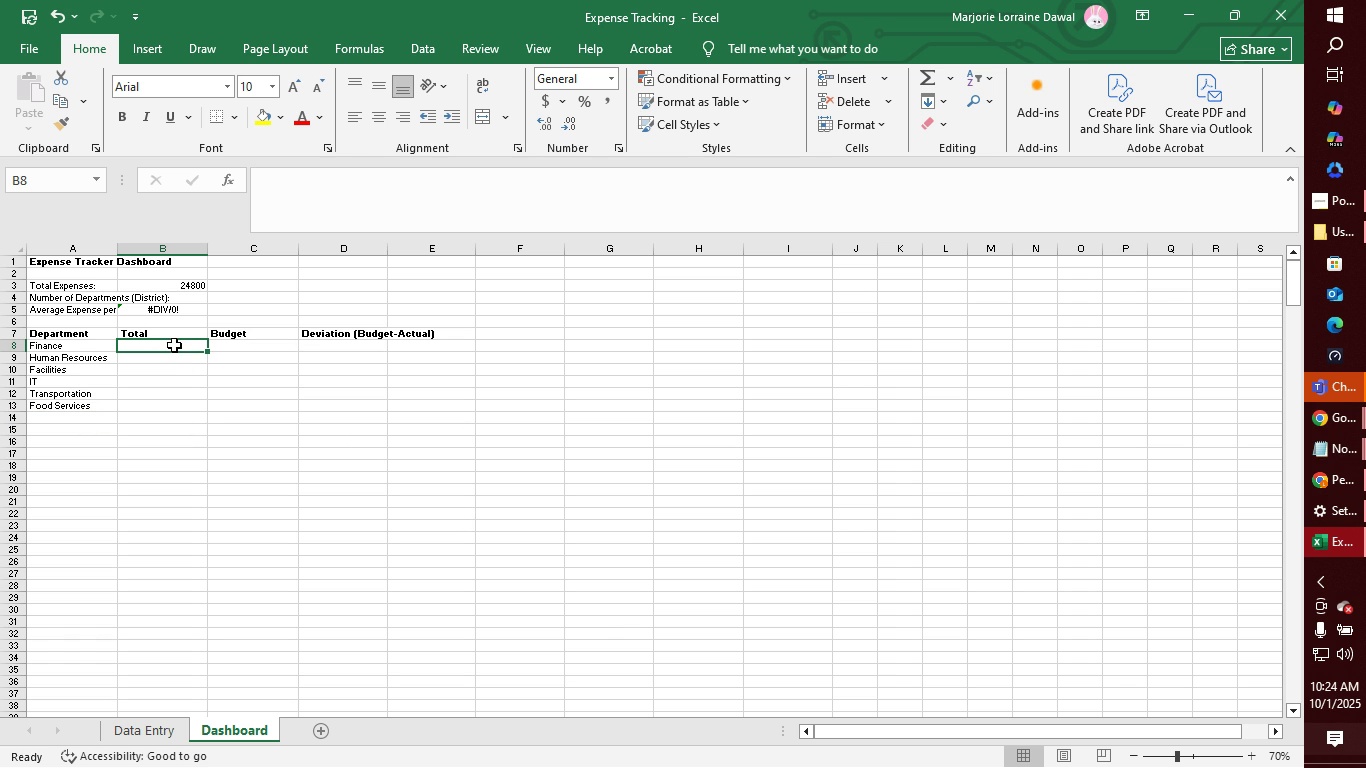 
left_click([508, 181])